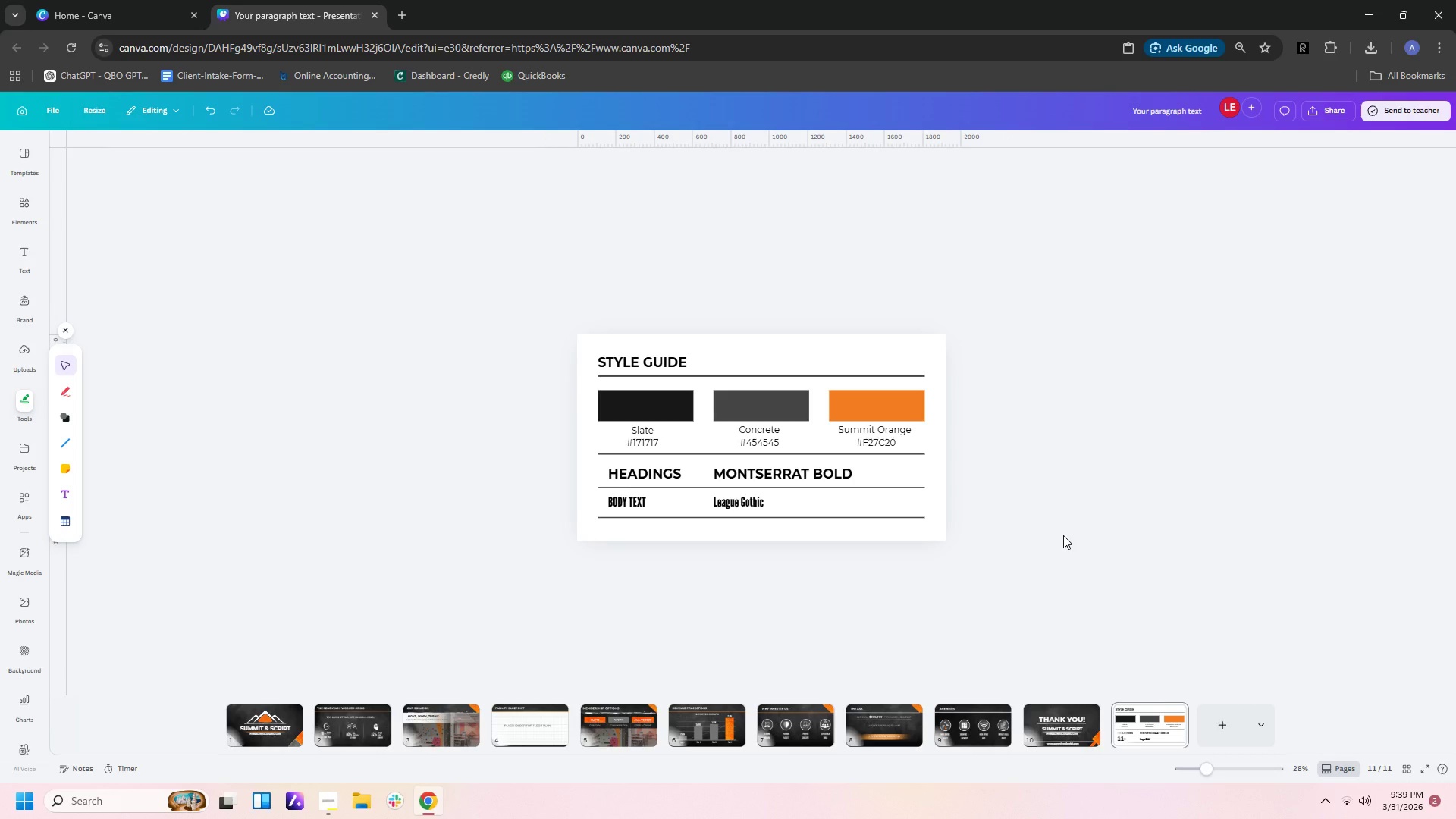 
key(Control+ControlLeft)
 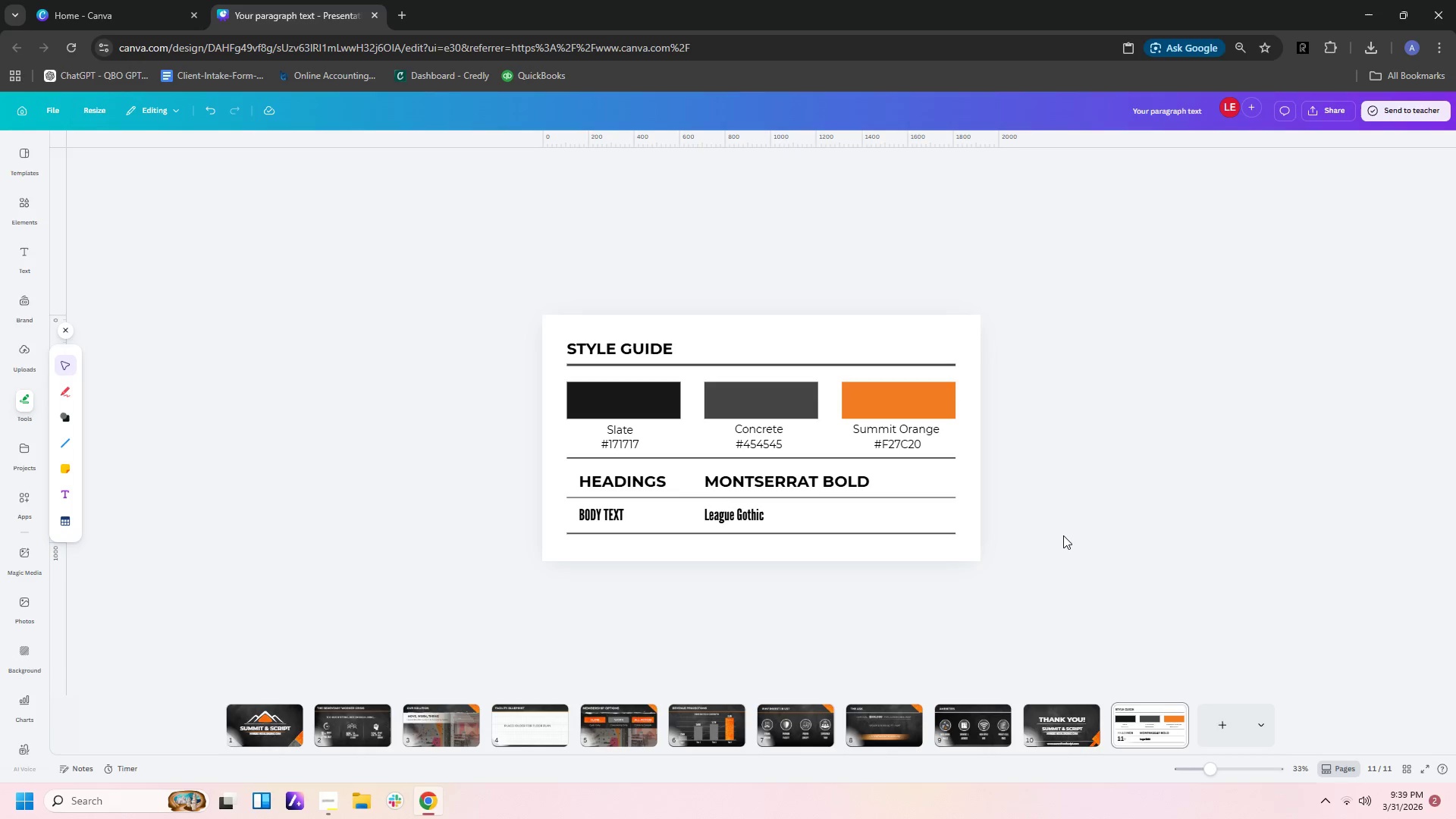 
scroll: coordinate [1063, 535], scroll_direction: up, amount: 1.0
 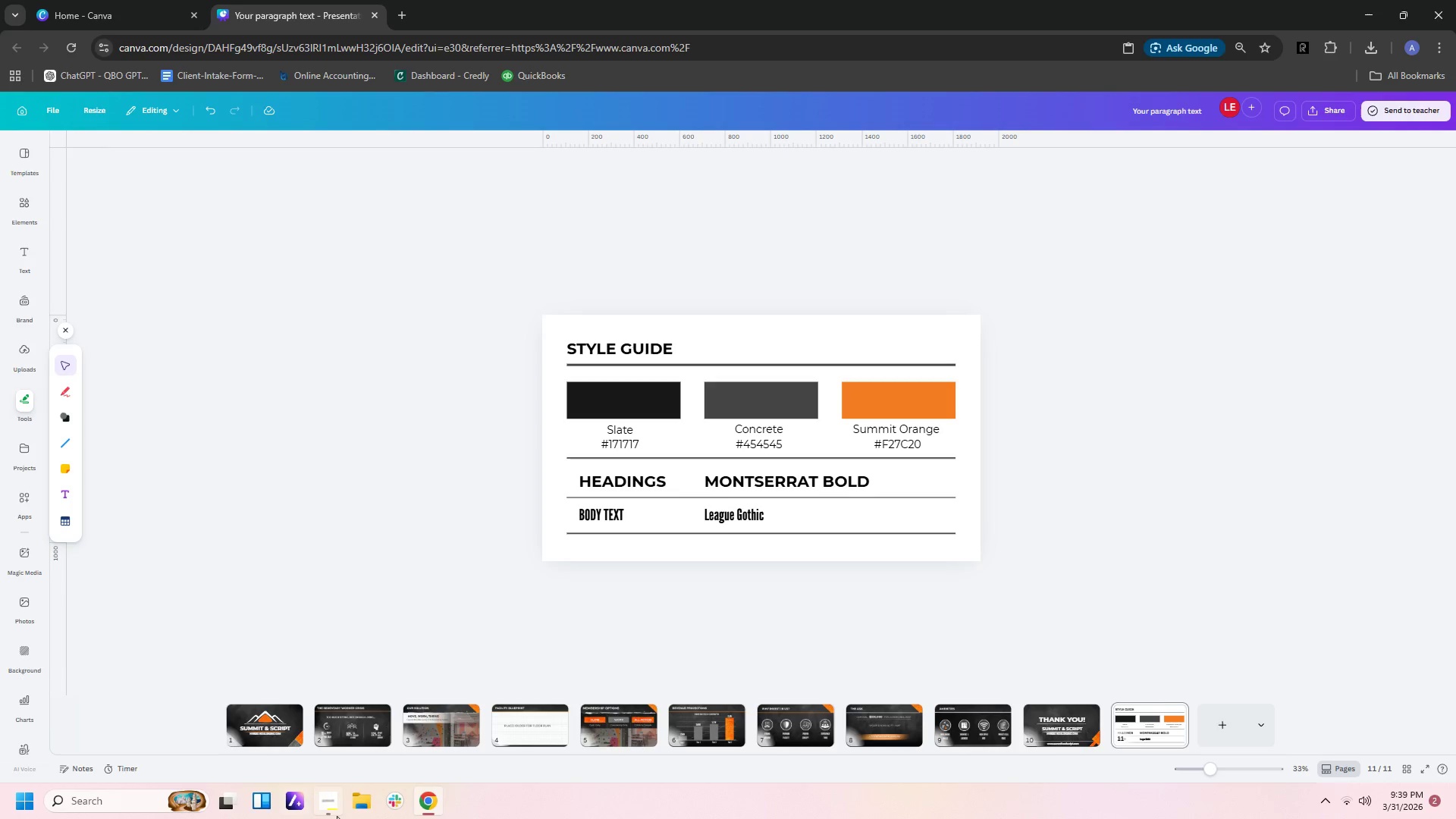 
left_click([340, 808])